 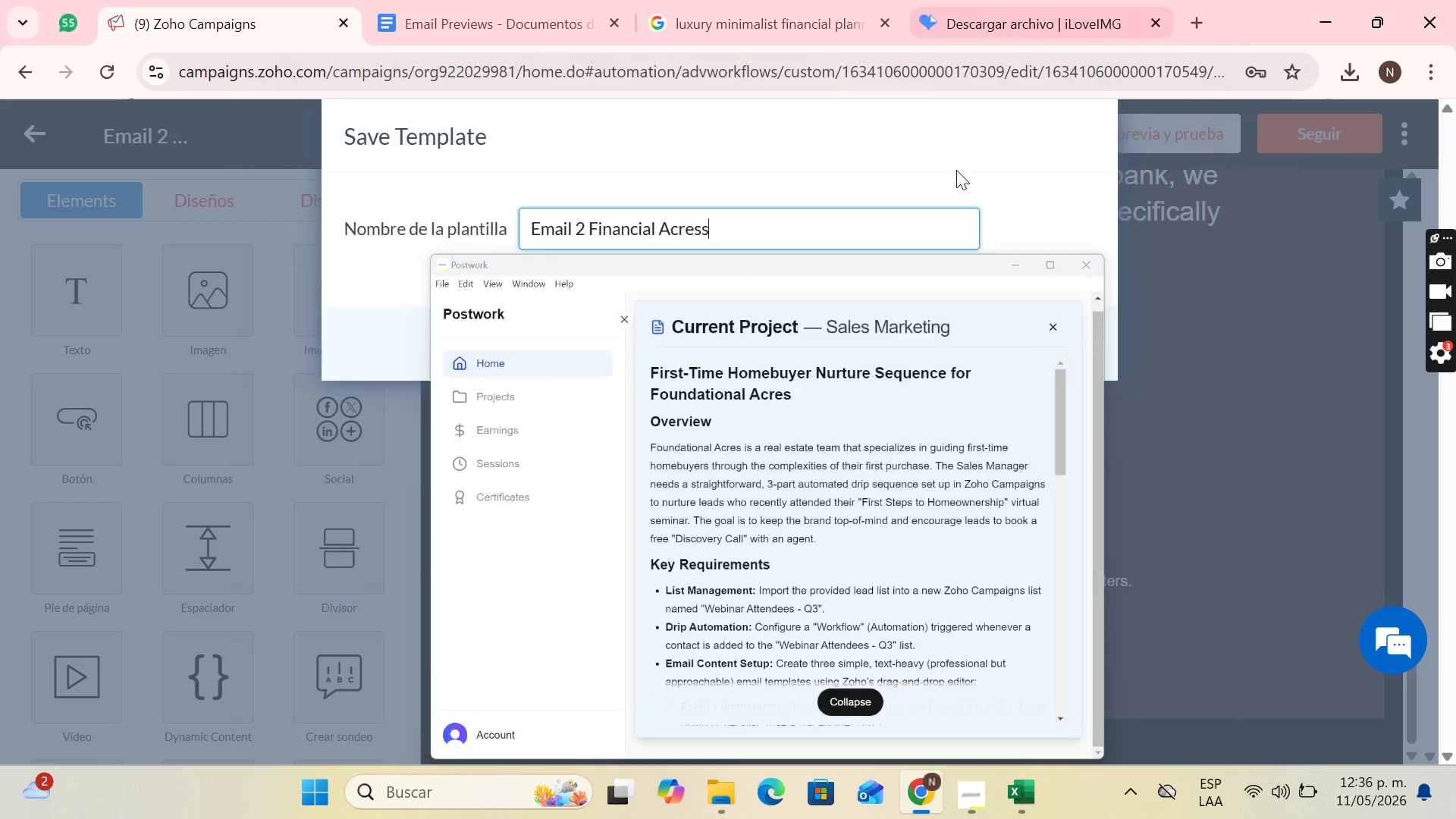 
hold_key(key=Backspace, duration=0.92)
 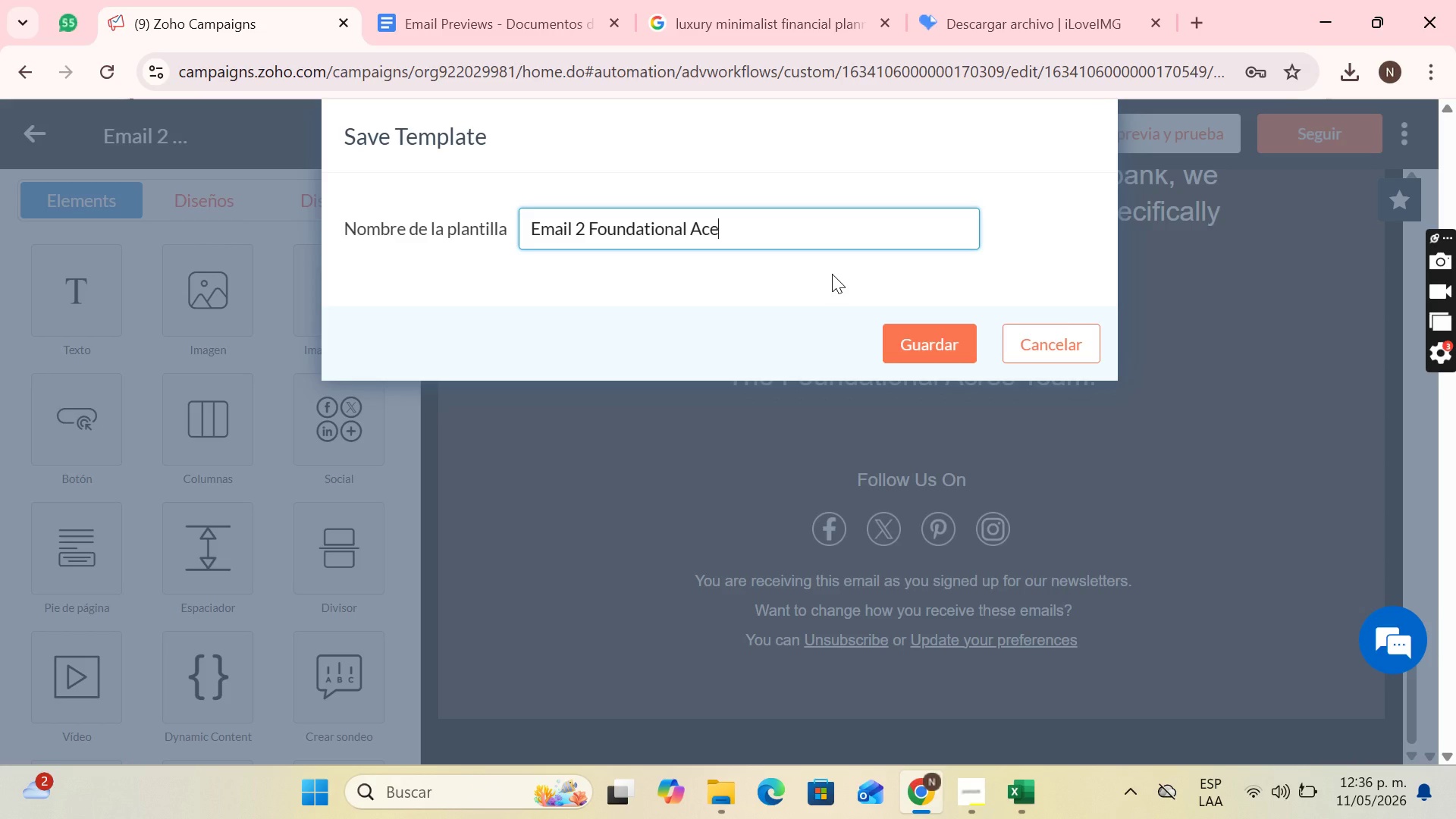 
wait(7.14)
 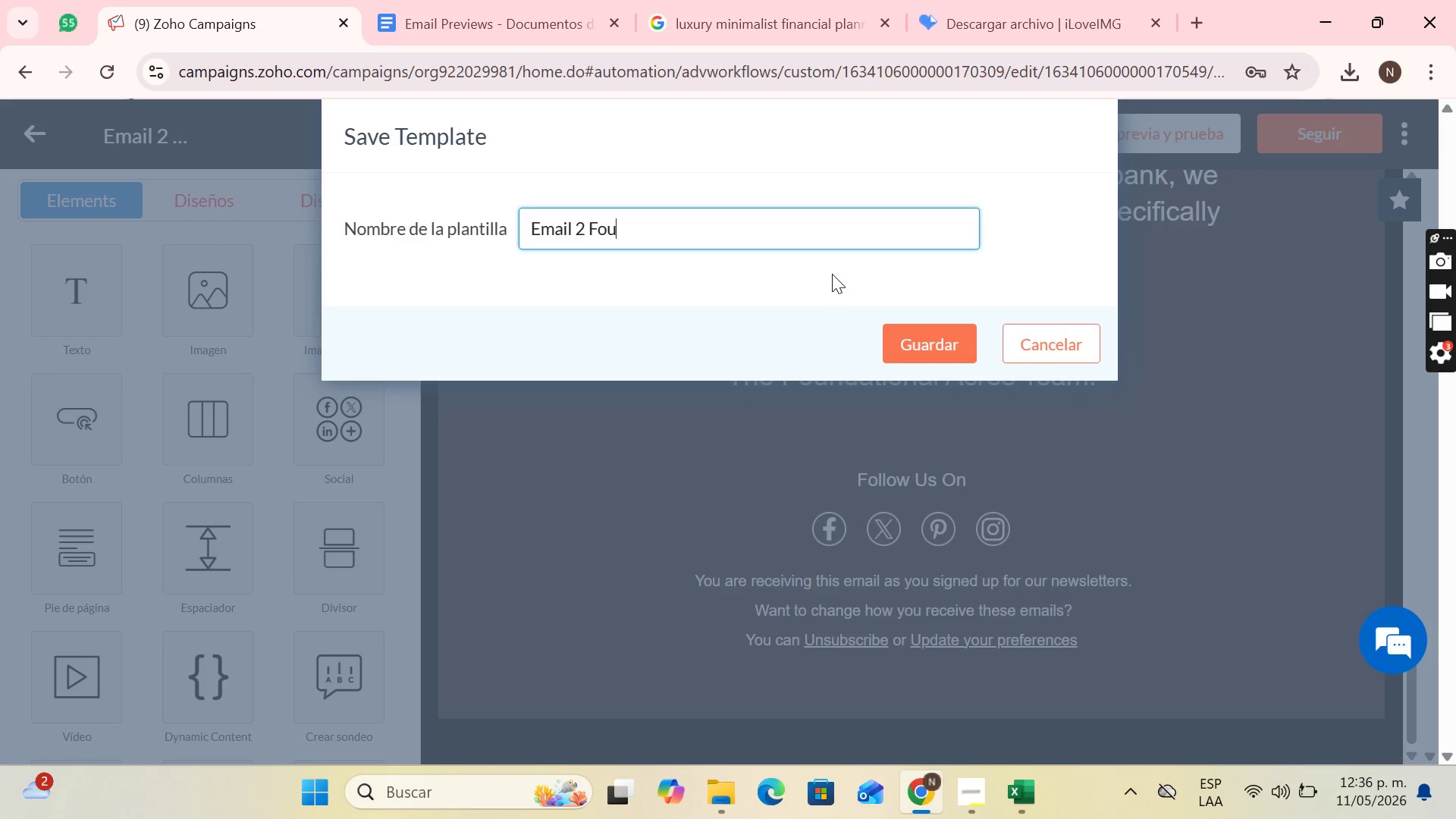 
type(res)
 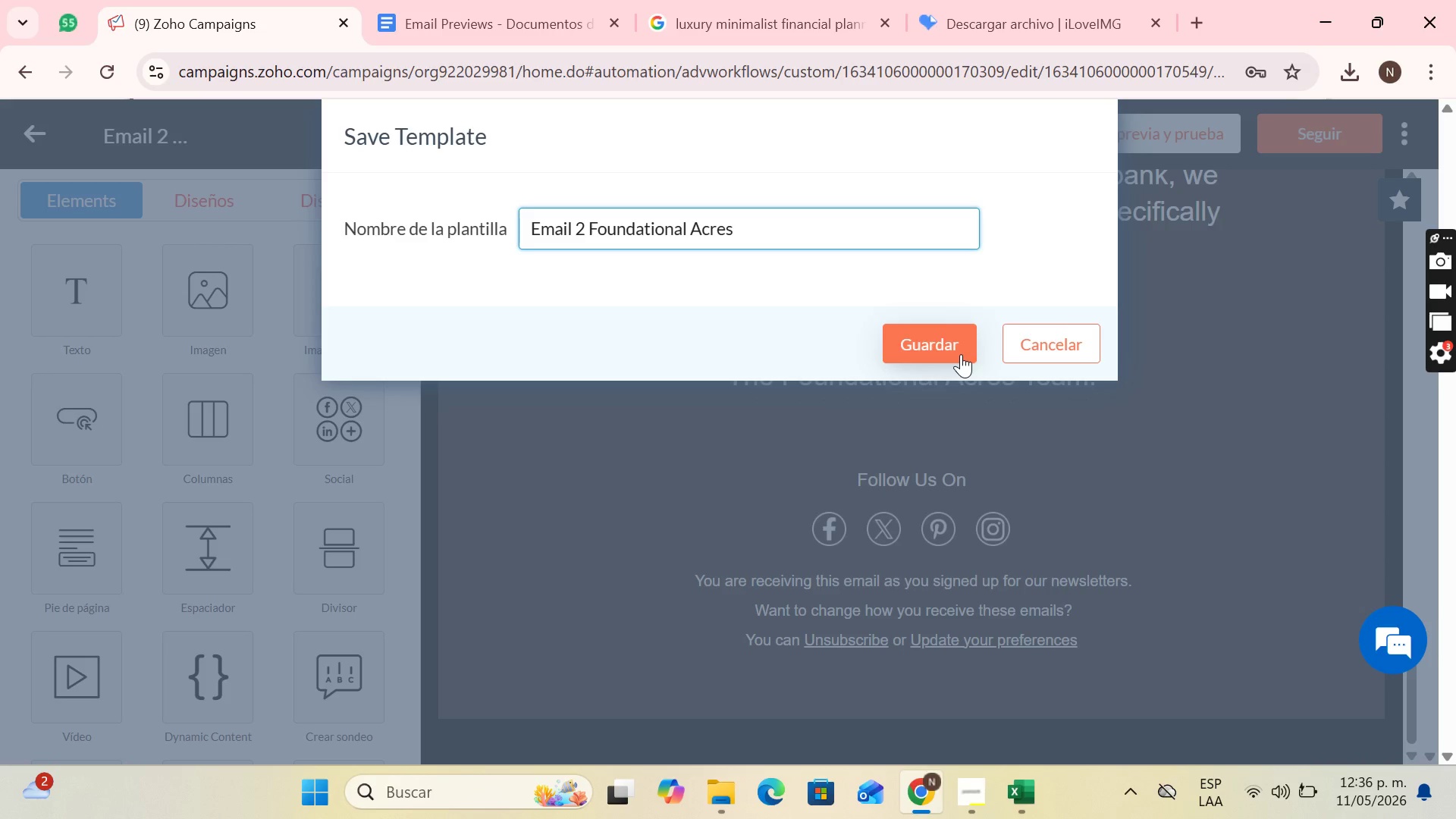 
left_click([961, 354])
 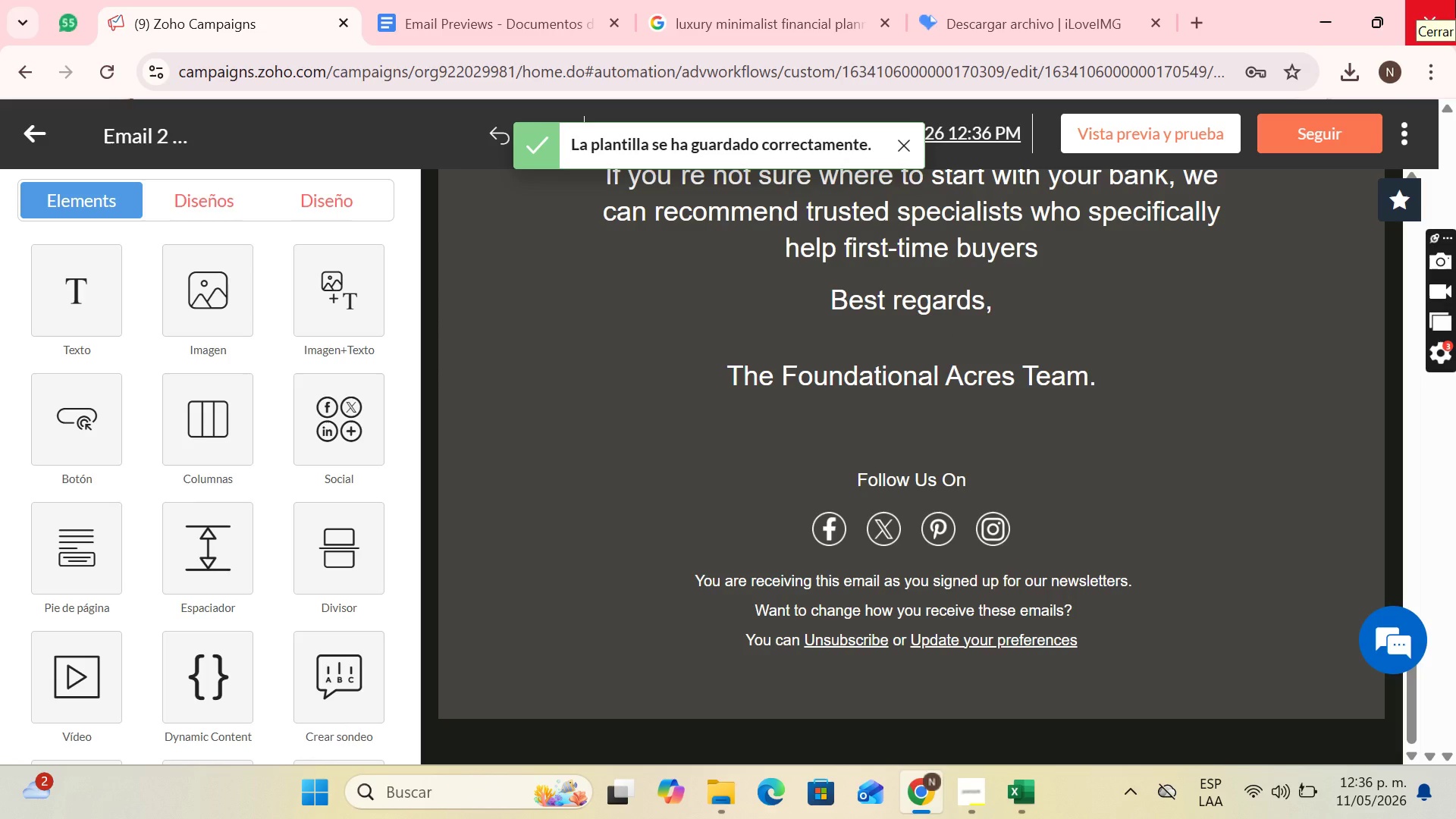 
wait(6.39)
 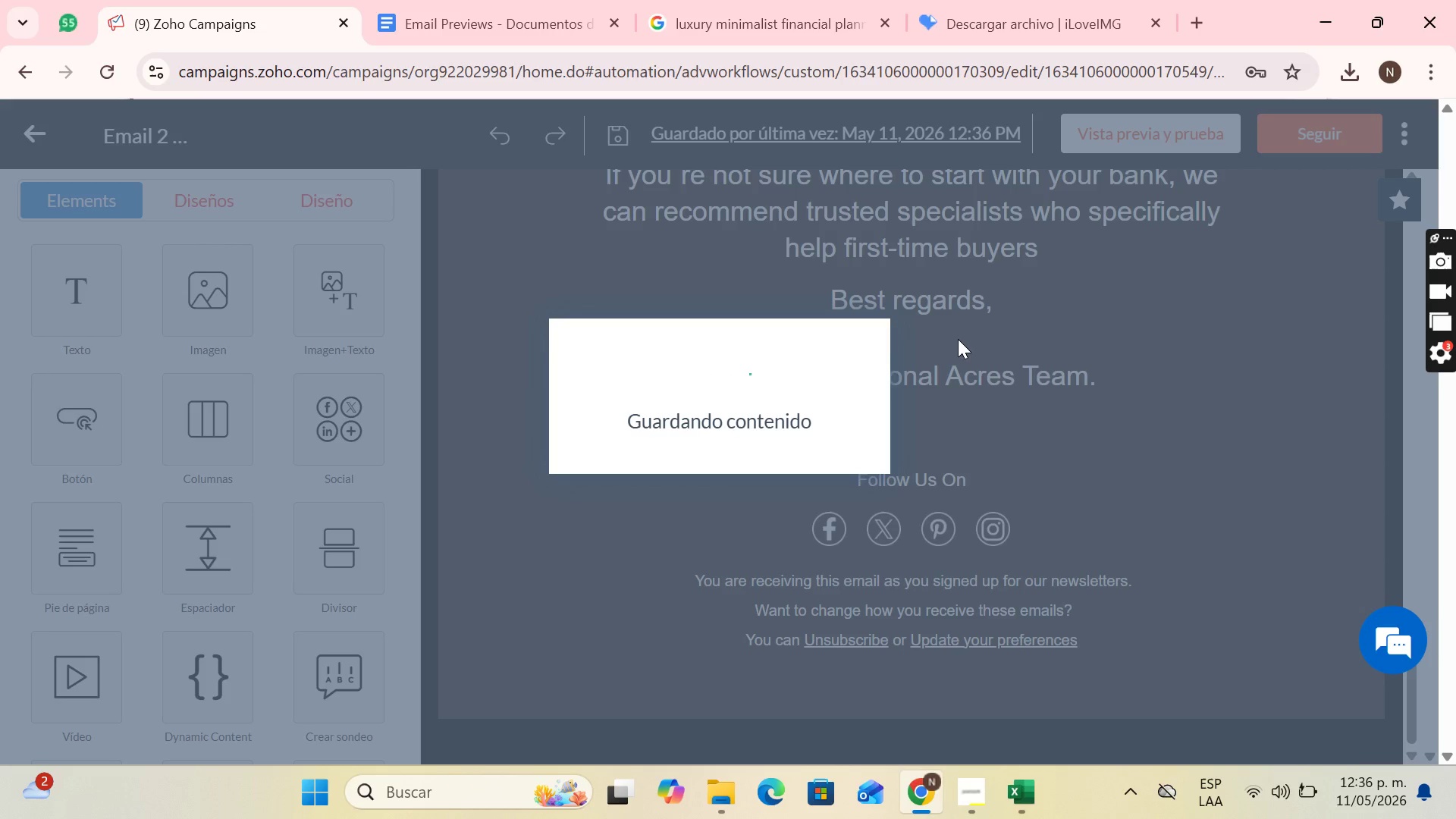 
left_click([1357, 140])
 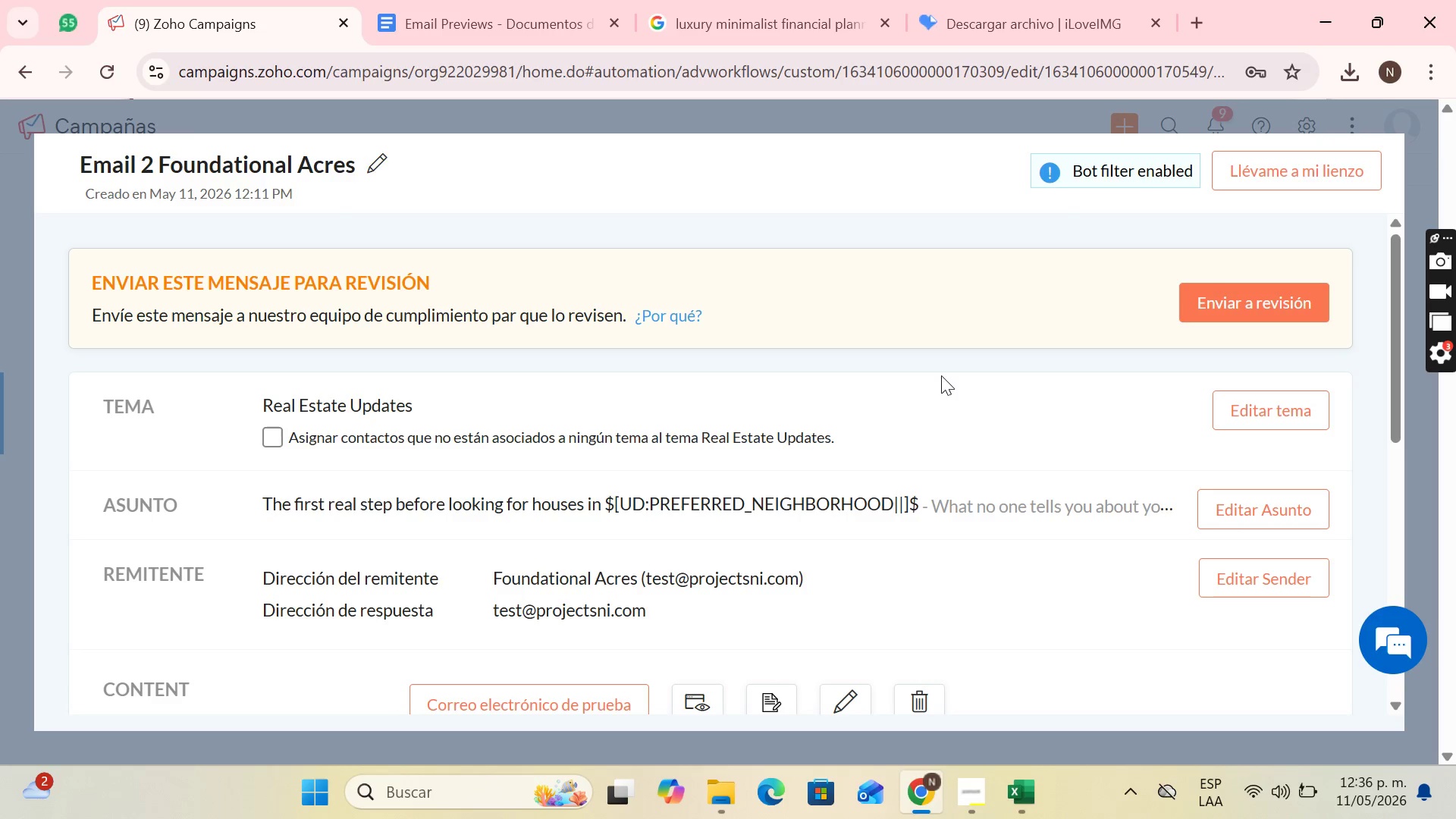 
double_click([1244, 303])
 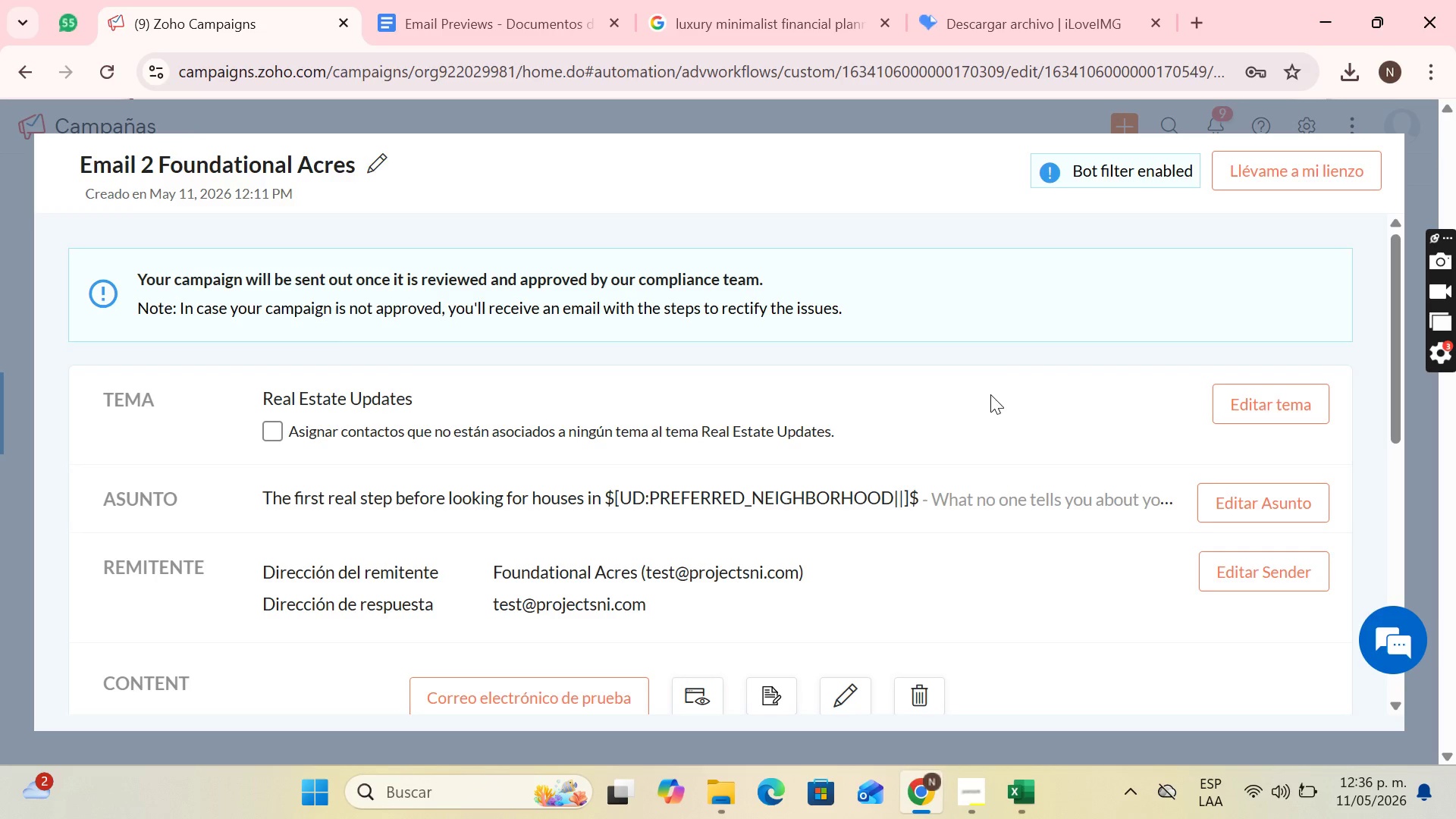 
wait(5.28)
 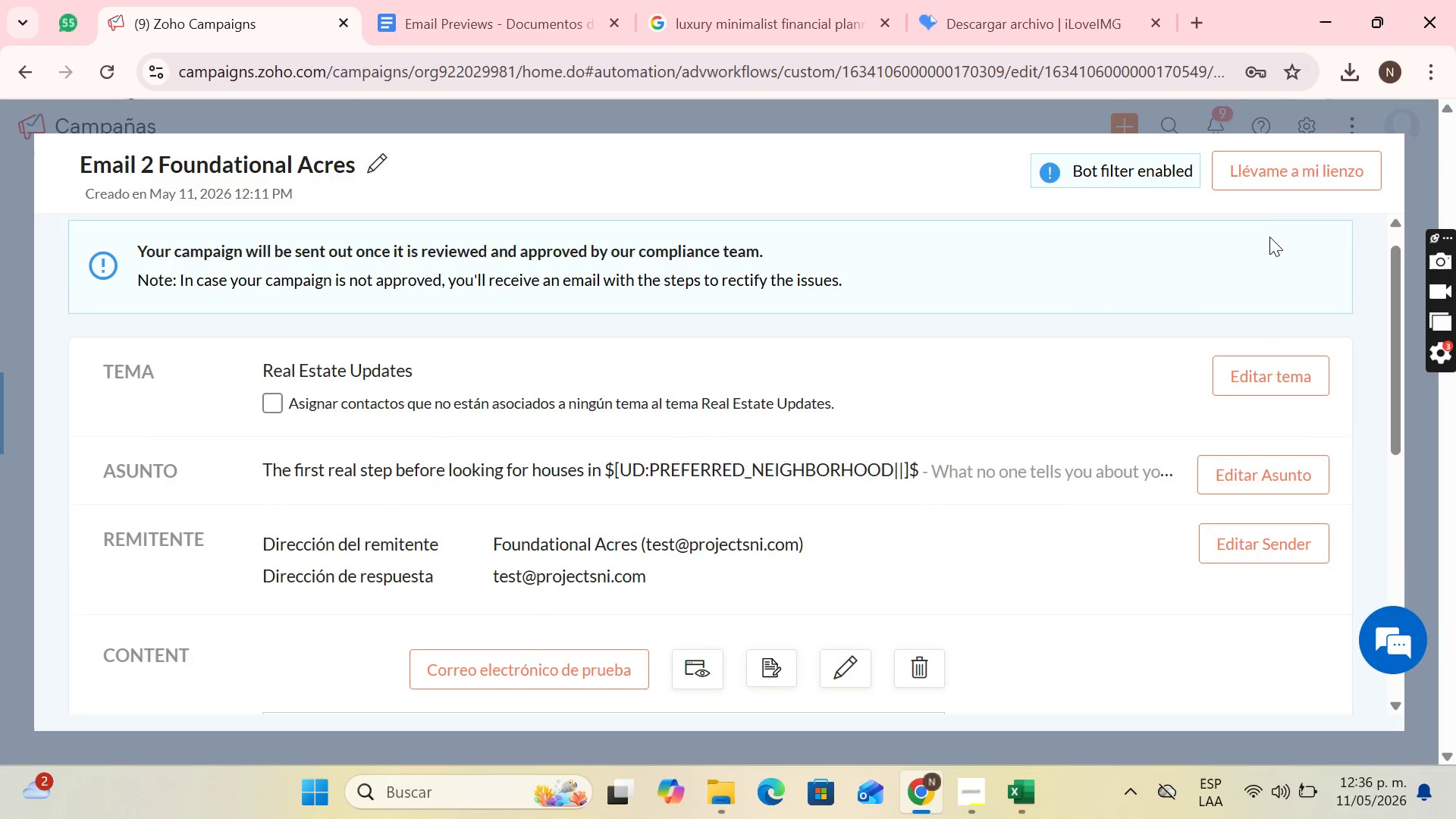 
left_click([1283, 181])
 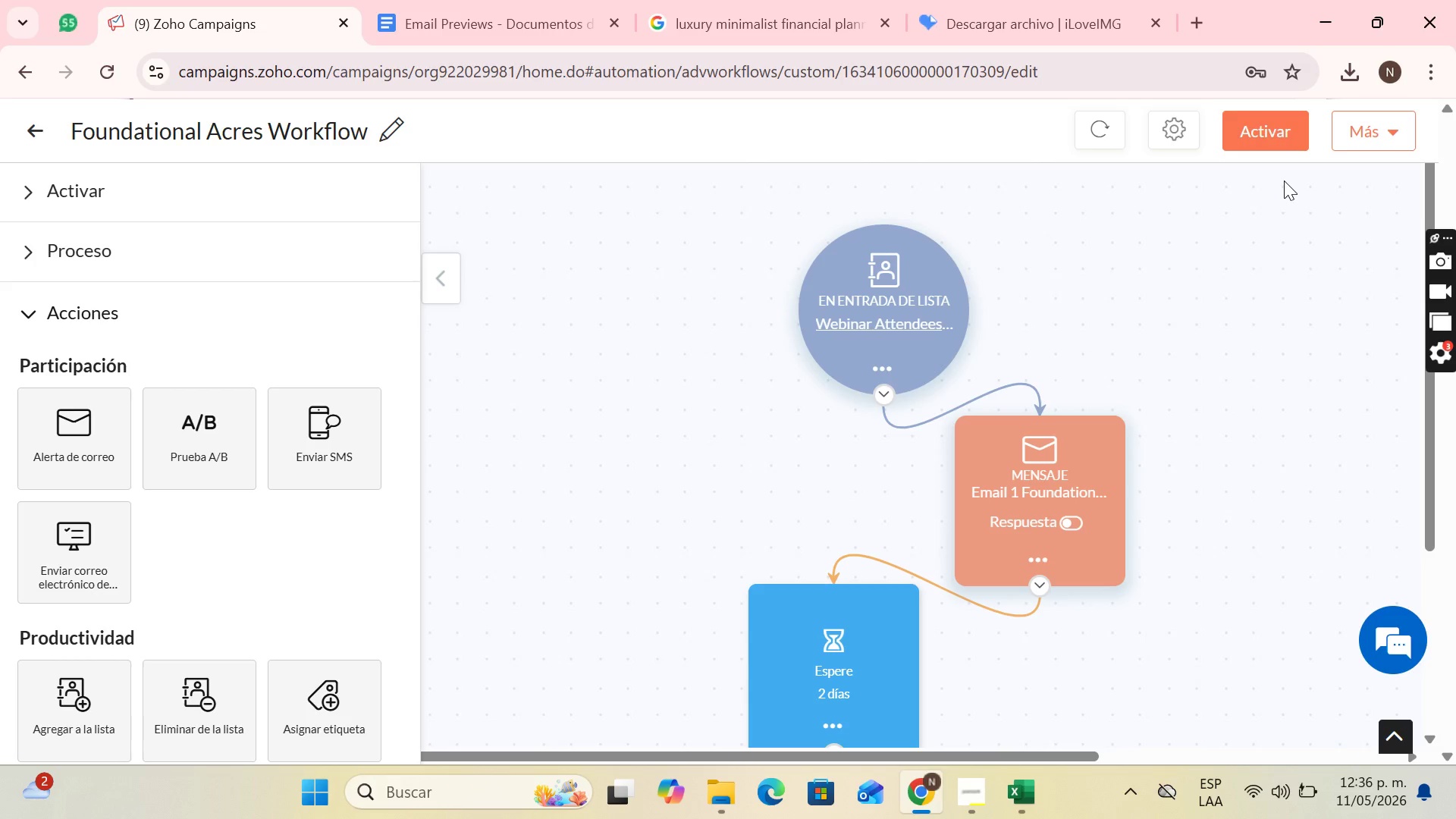 
scroll: coordinate [1161, 418], scroll_direction: down, amount: 5.0
 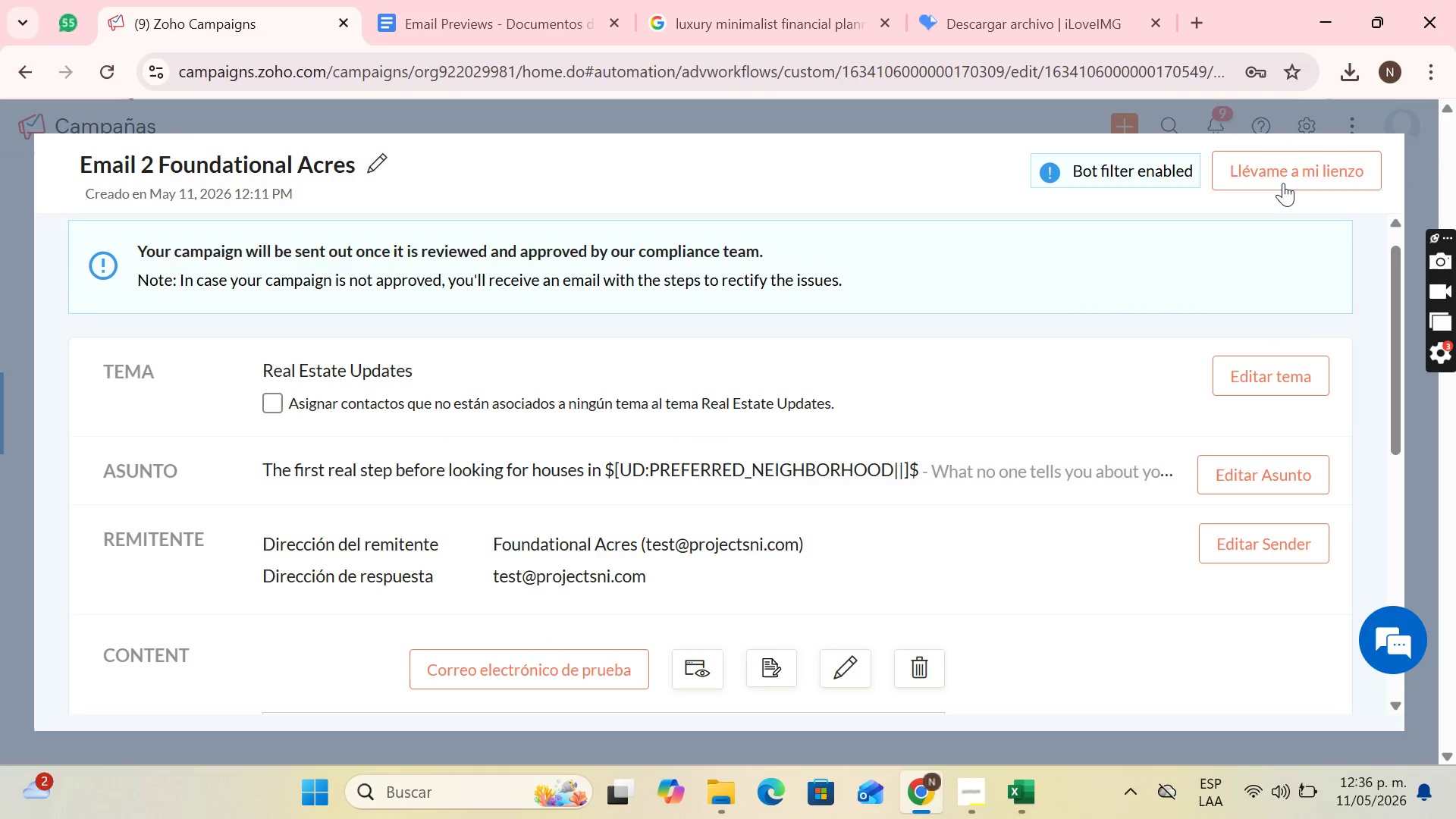 
wait(15.35)
 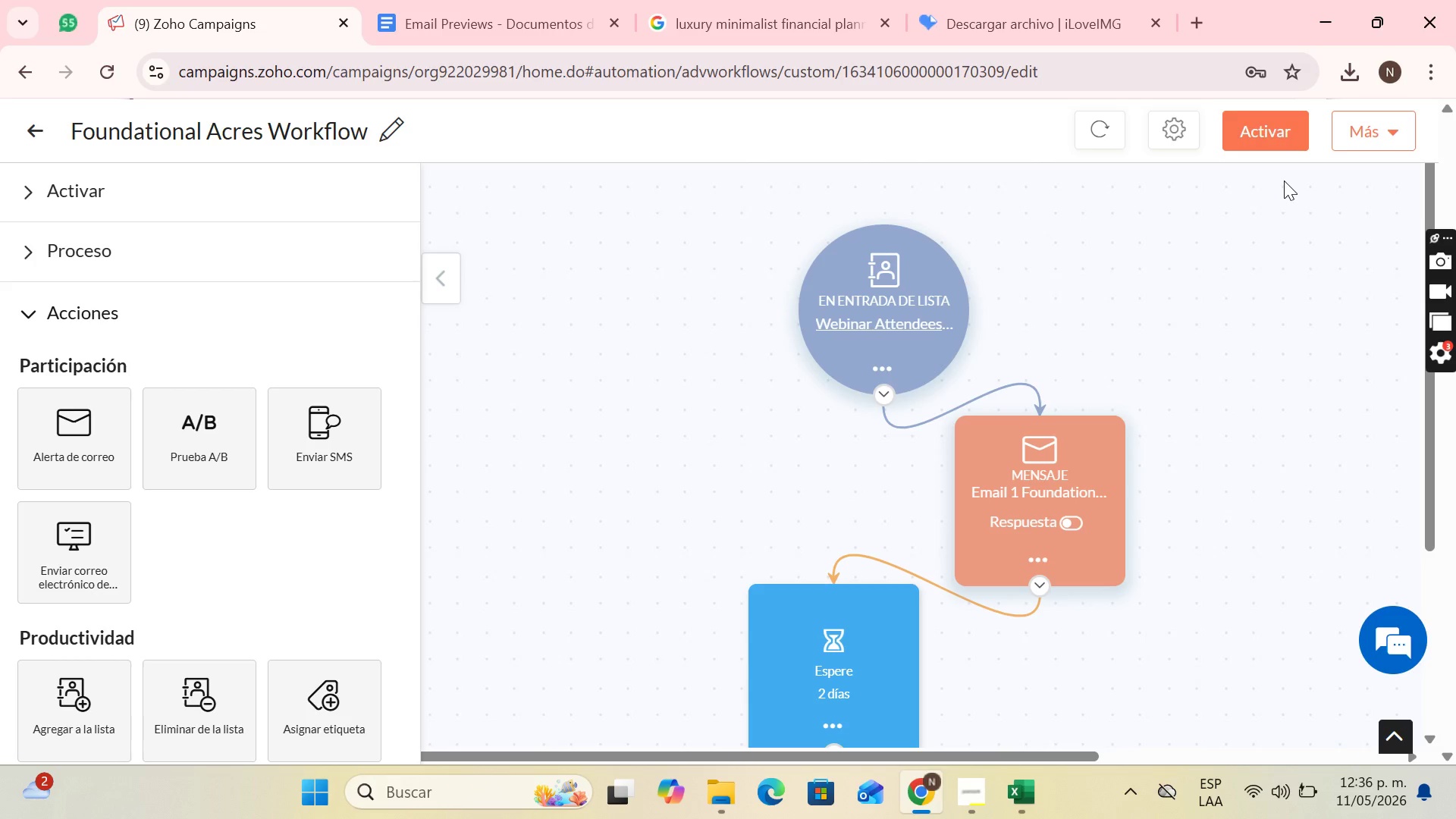 
scroll: coordinate [155, 423], scroll_direction: down, amount: 4.0
 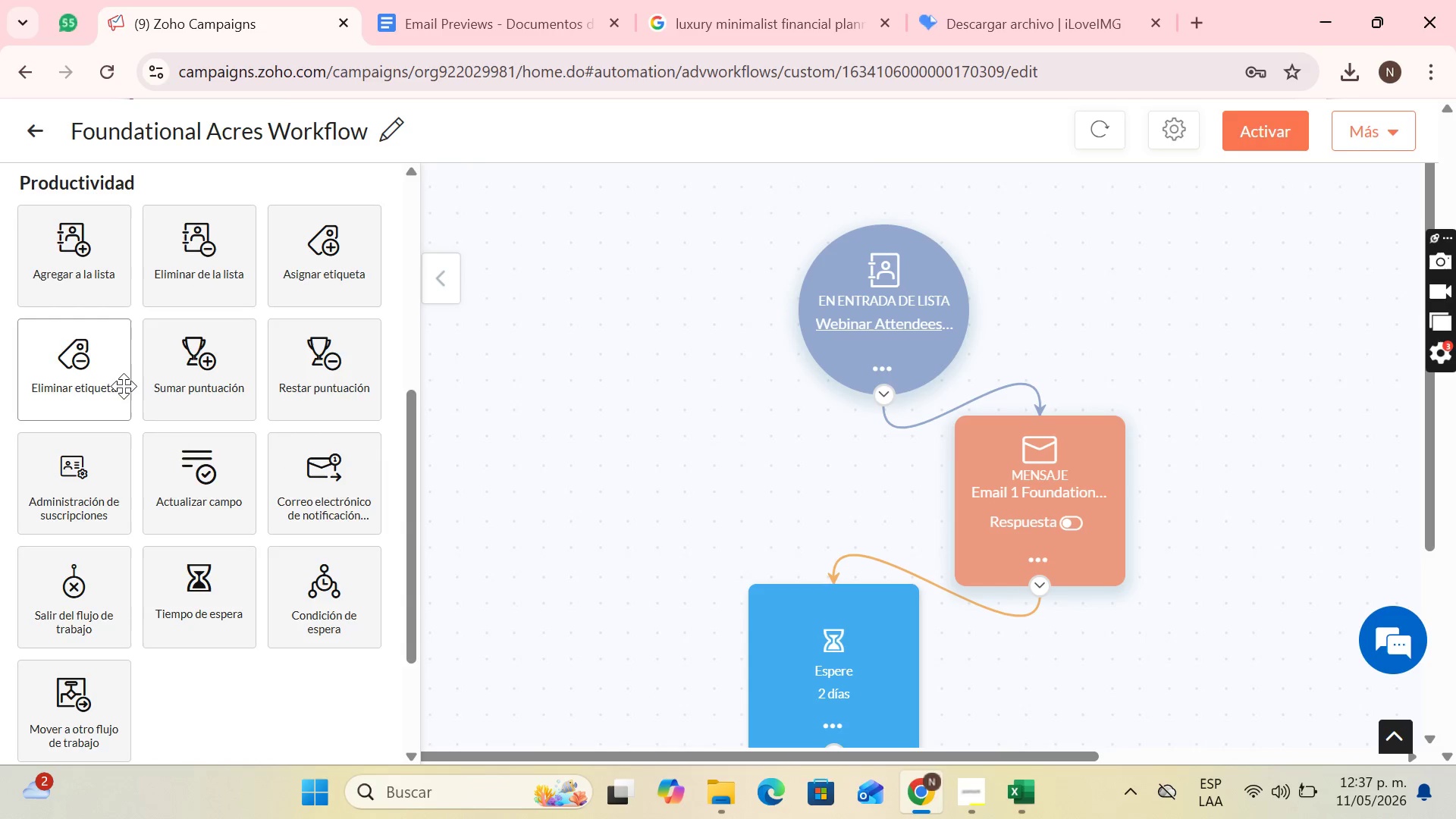 
left_click_drag(start_coordinate=[172, 436], to_coordinate=[789, 677])
 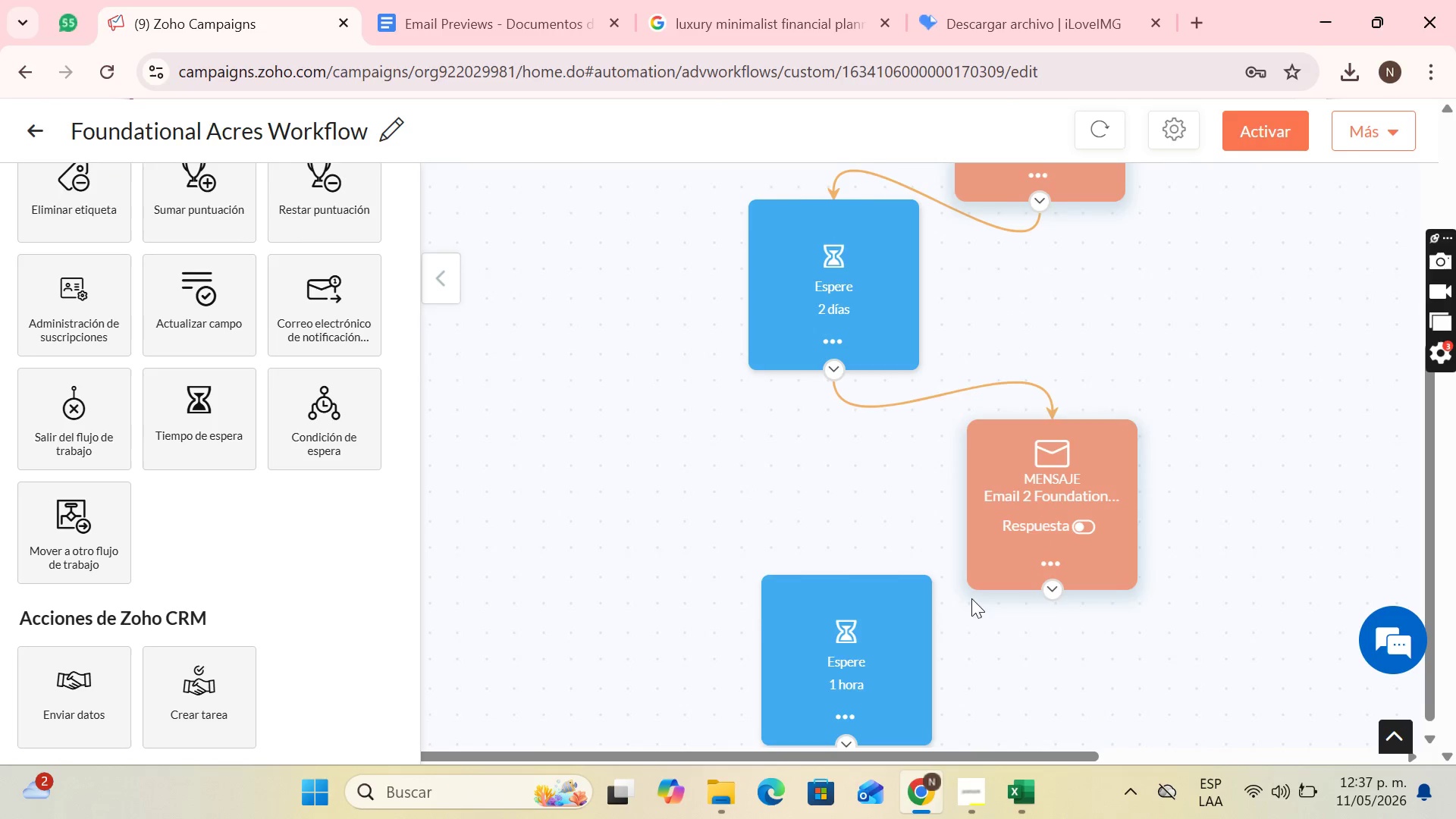 
scroll: coordinate [114, 413], scroll_direction: down, amount: 2.0
 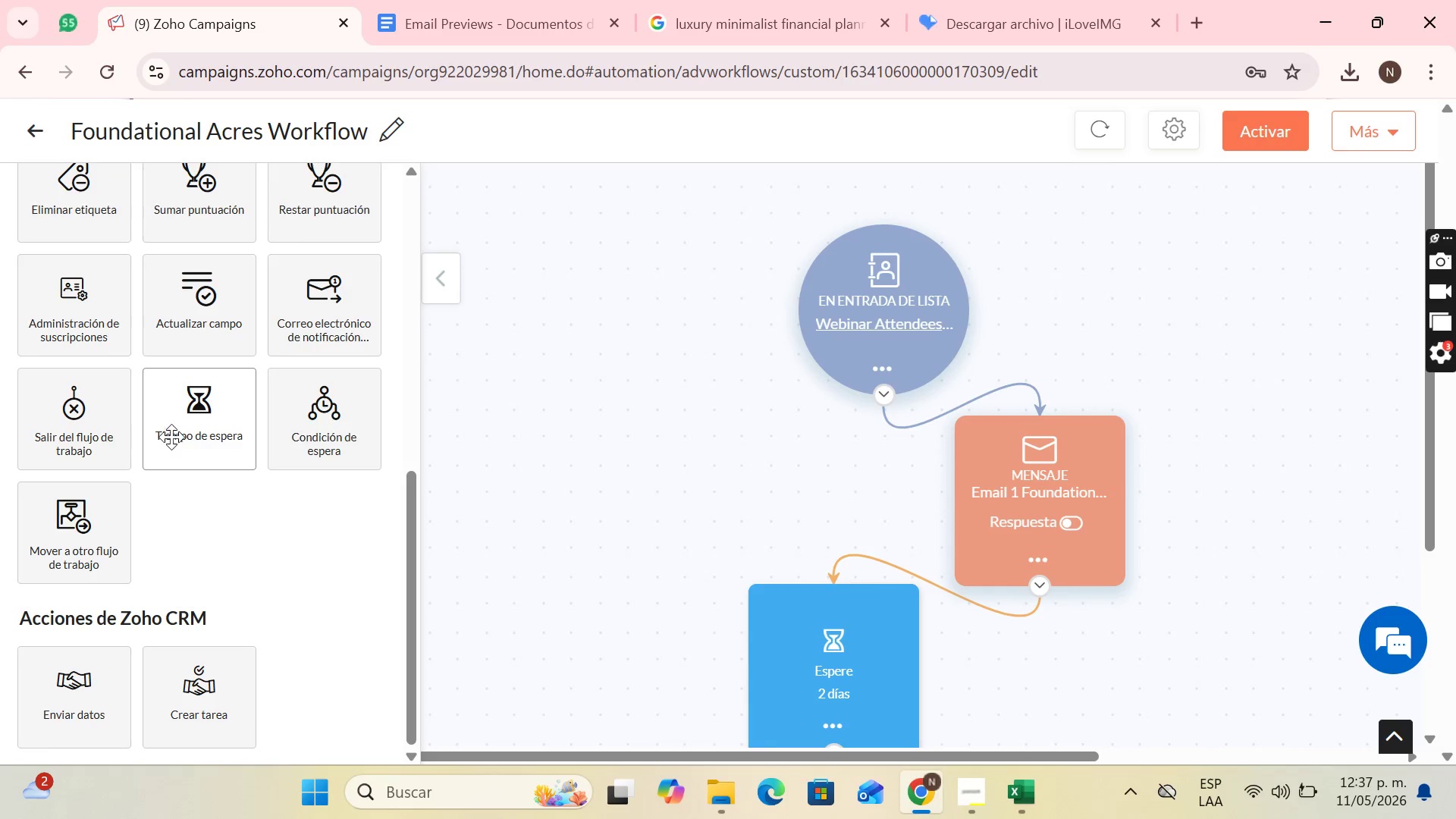 
left_click_drag(start_coordinate=[871, 612], to_coordinate=[818, 646])
 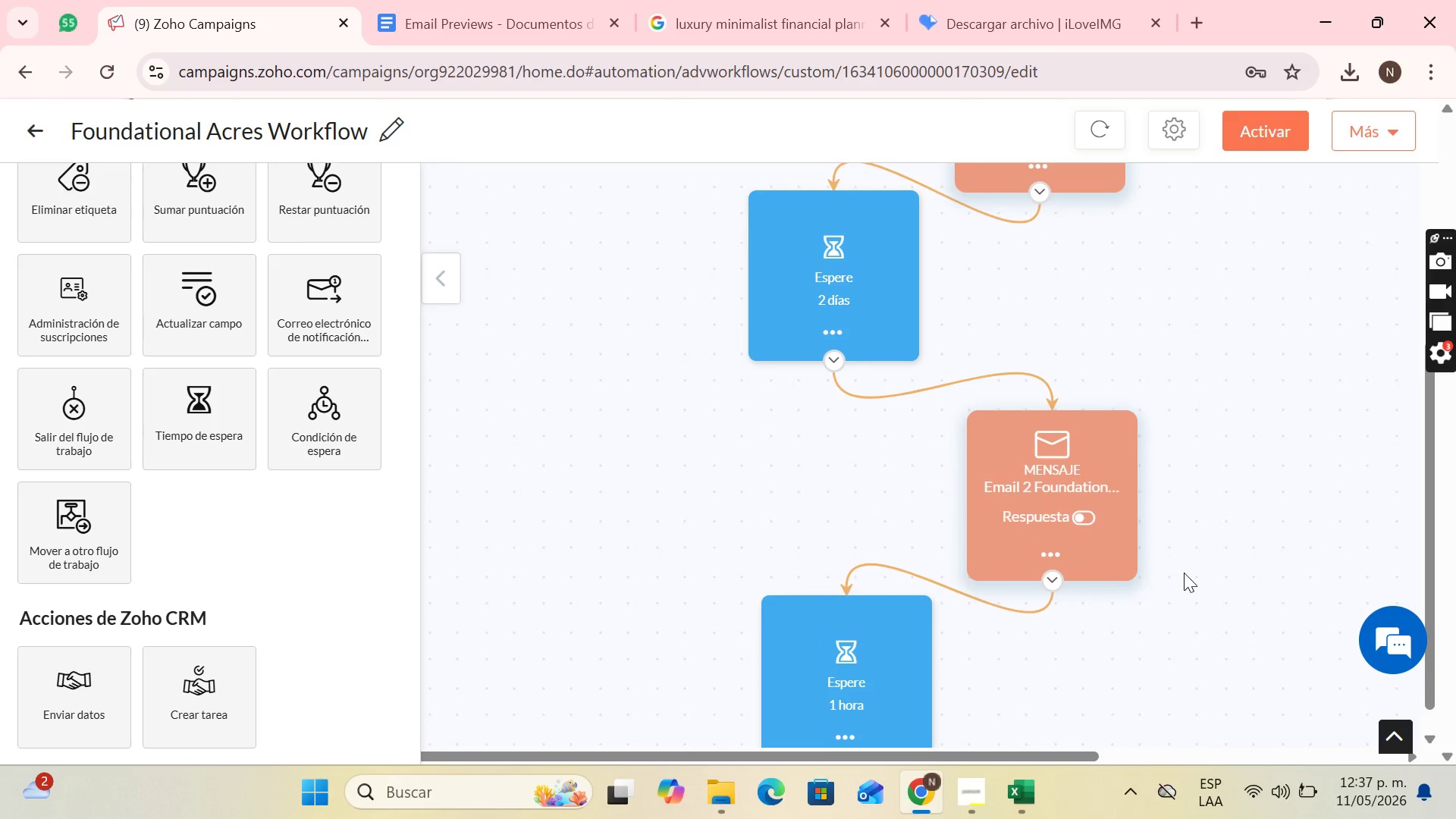 
scroll: coordinate [1184, 573], scroll_direction: down, amount: 6.0
 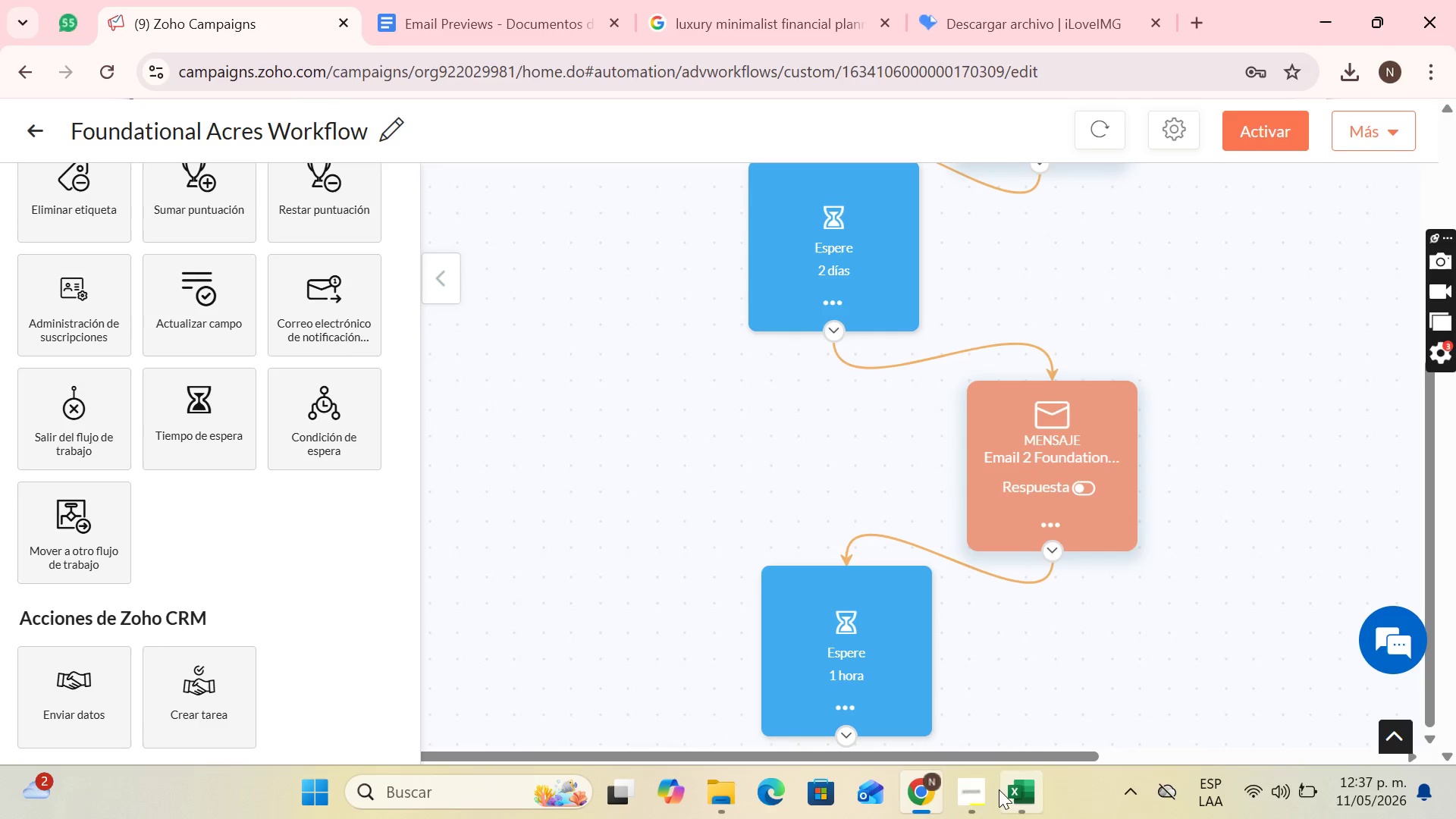 
left_click([968, 789])